 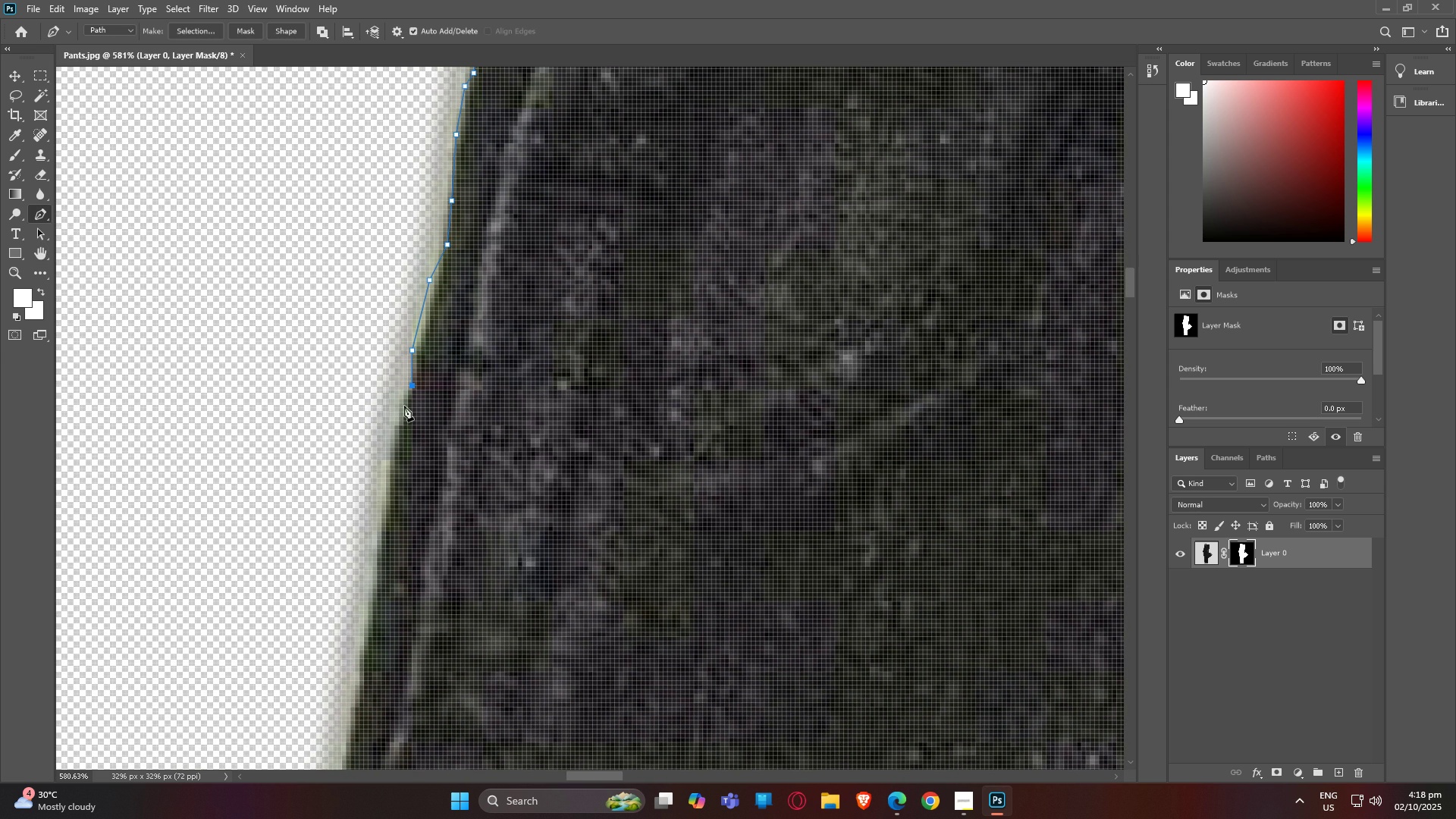 
double_click([400, 435])
 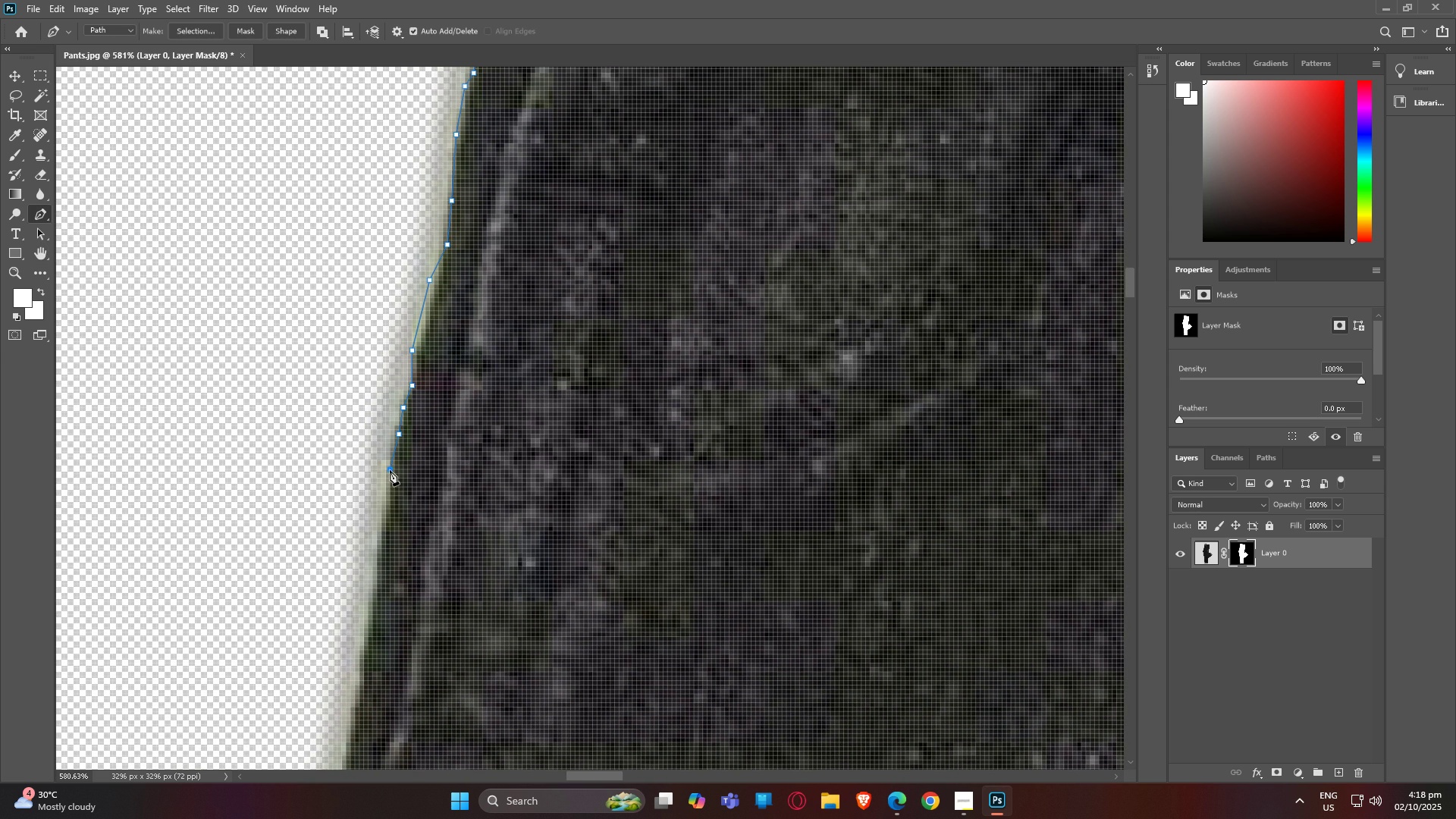 
triple_click([390, 470])
 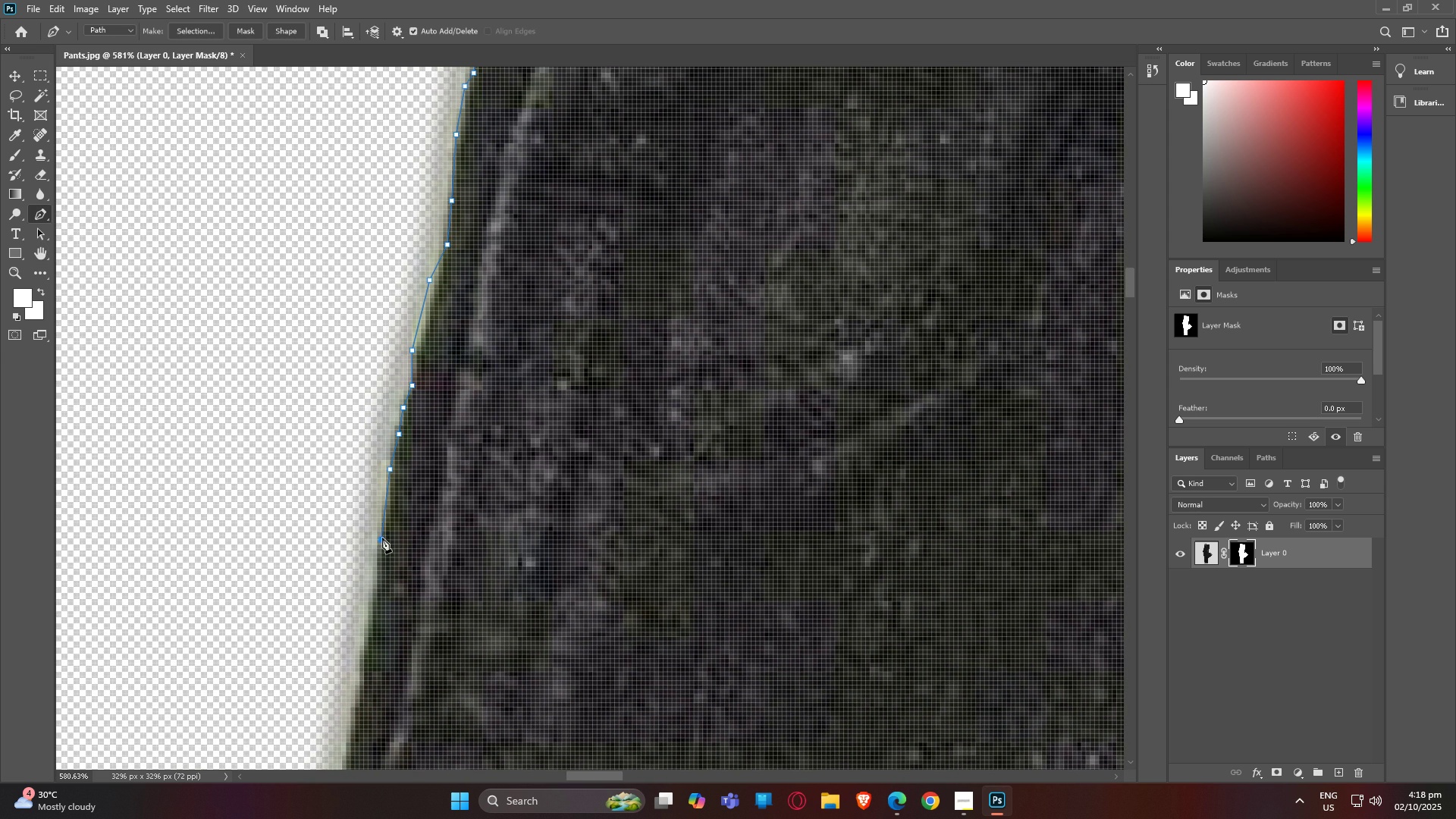 
left_click([382, 538])
 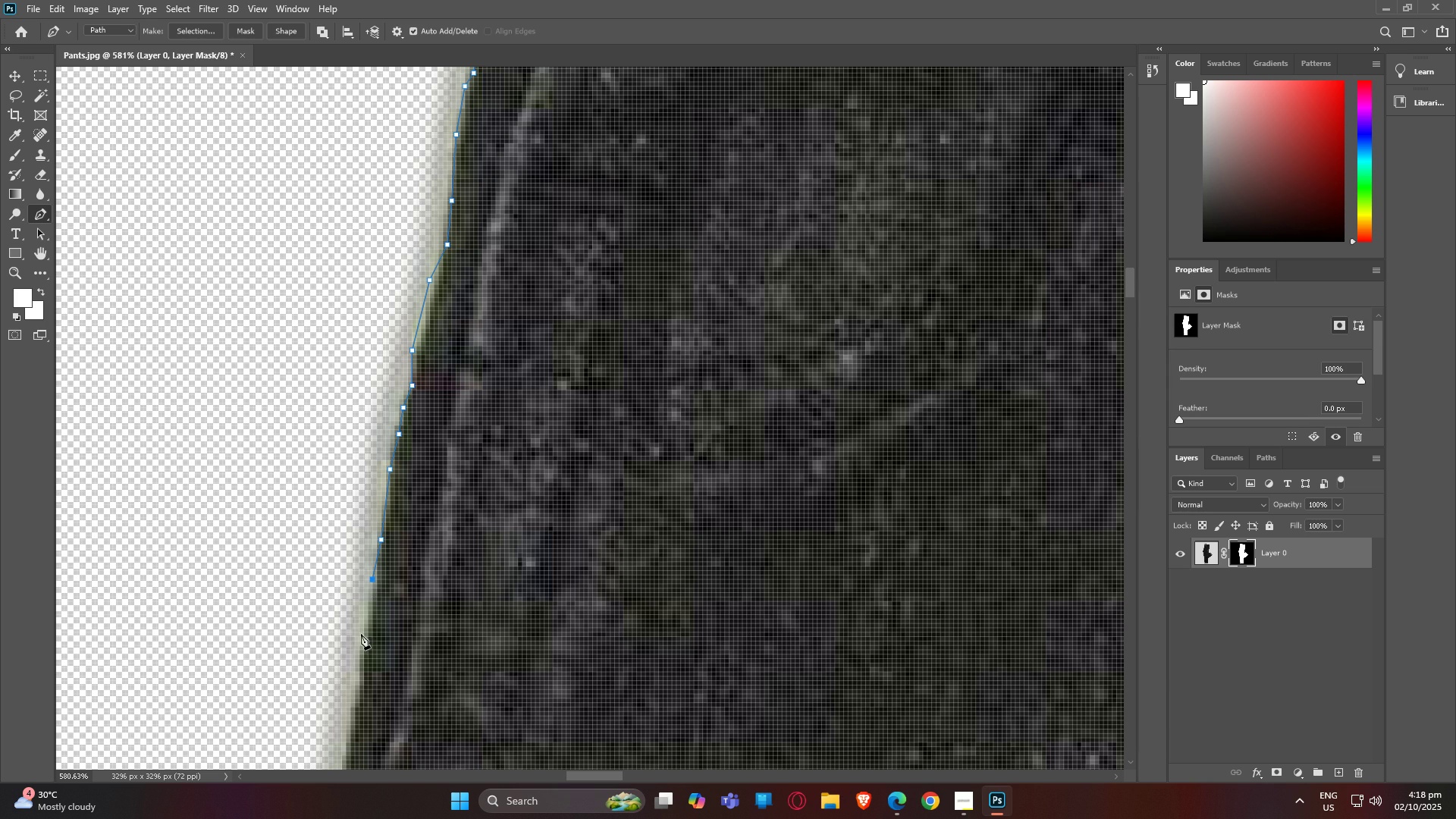 
left_click([359, 639])
 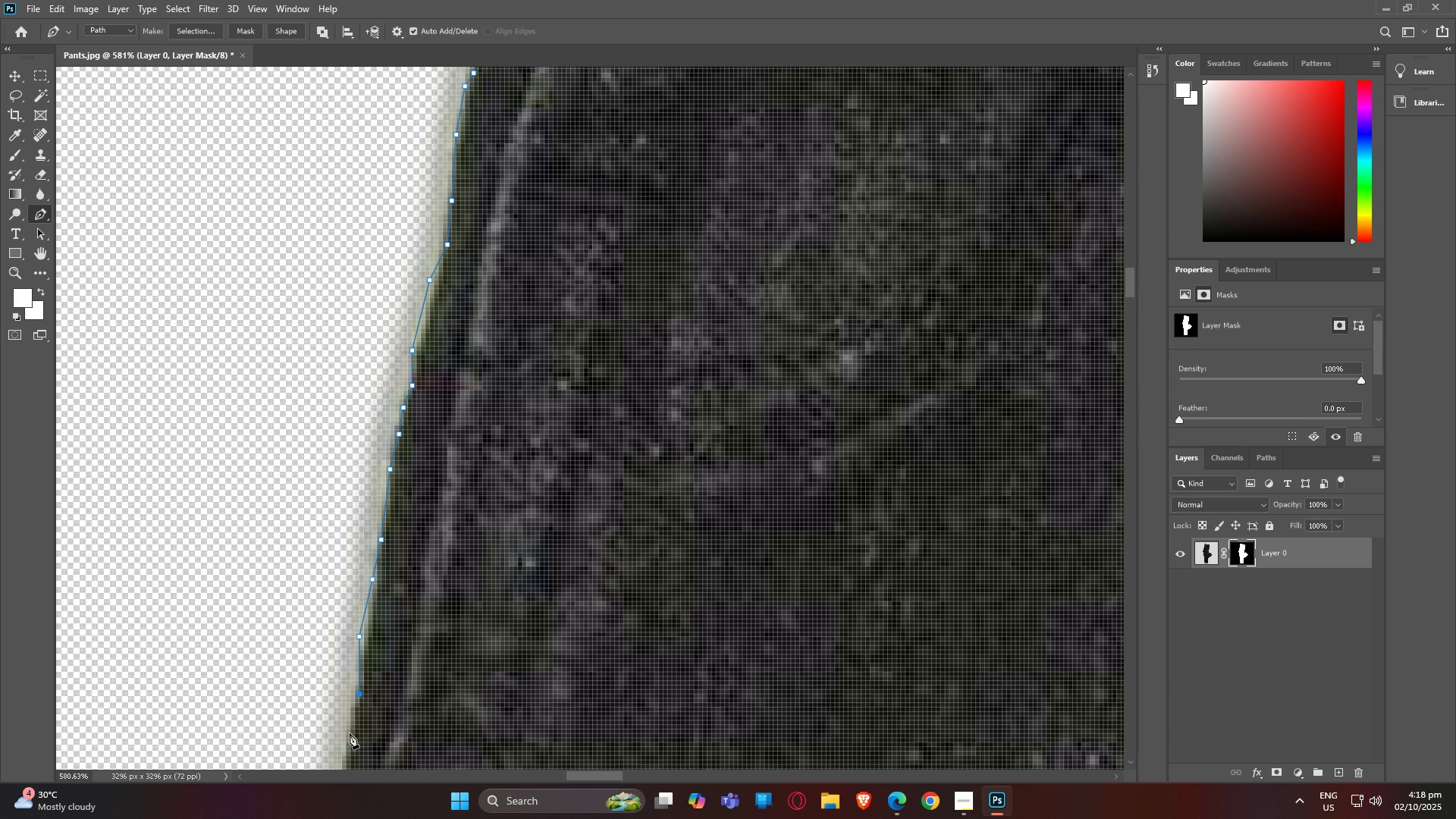 
left_click([350, 733])
 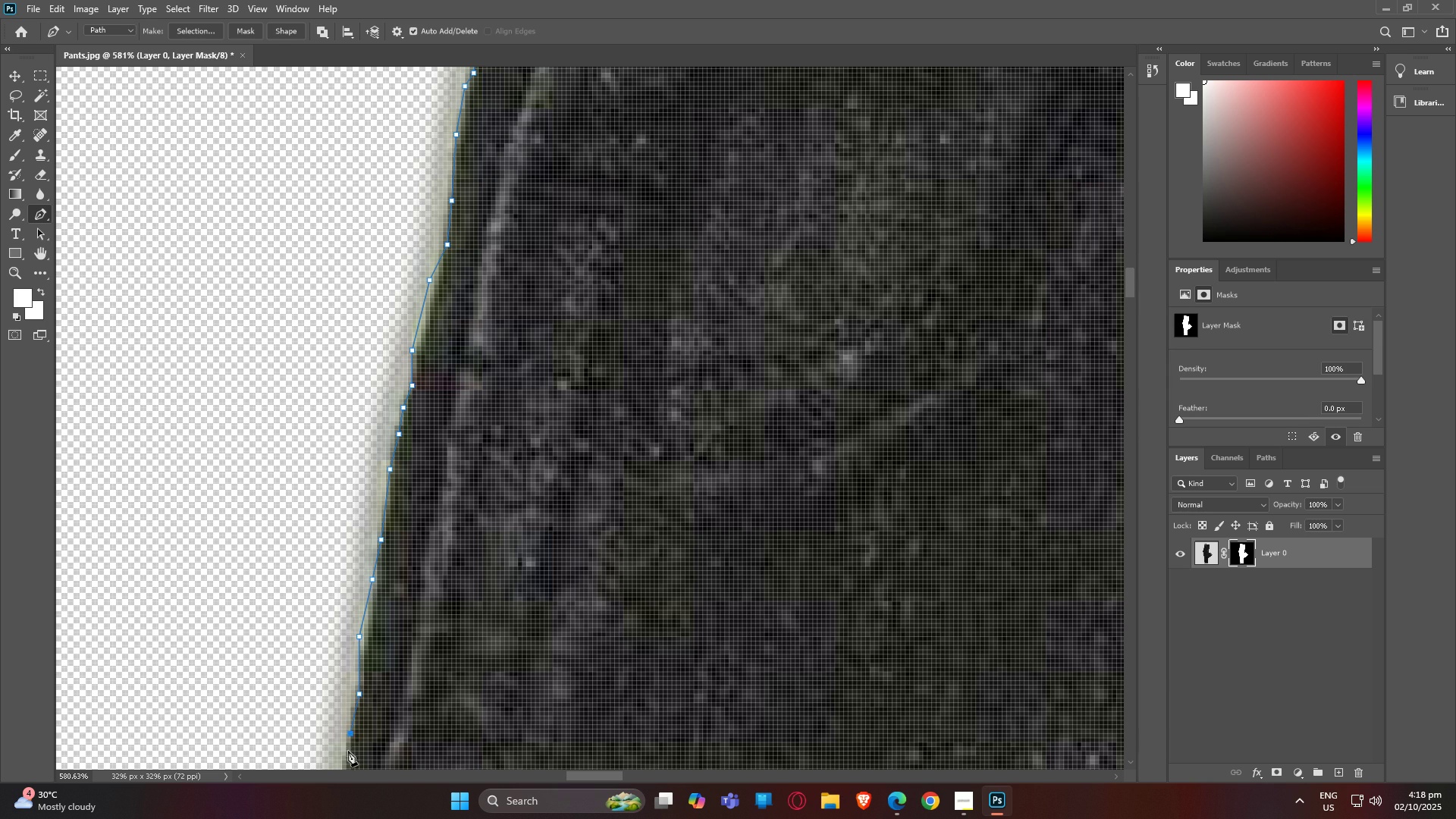 
type(hhp)